 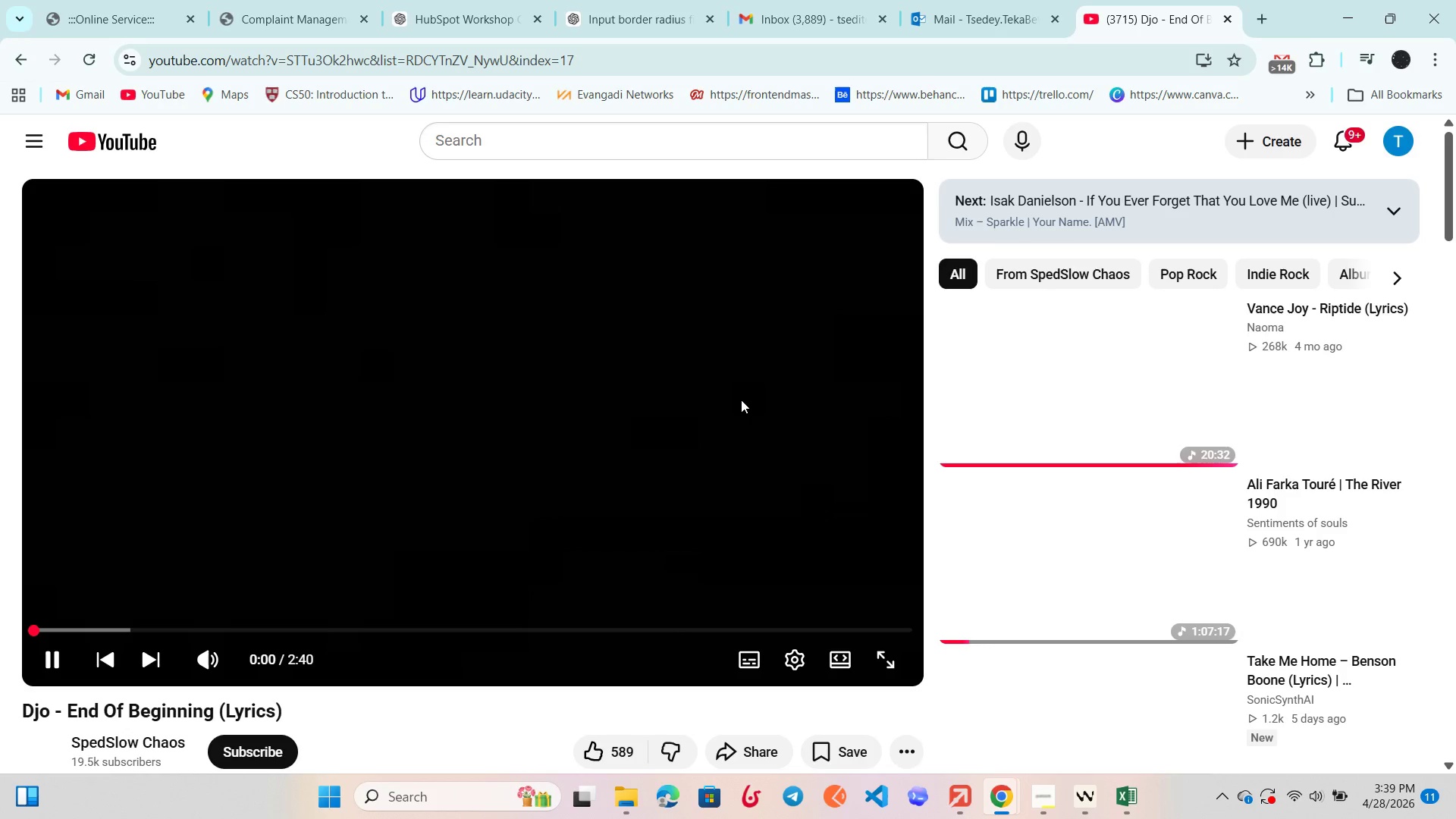 
scroll: coordinate [548, 388], scroll_direction: down, amount: 4.0
 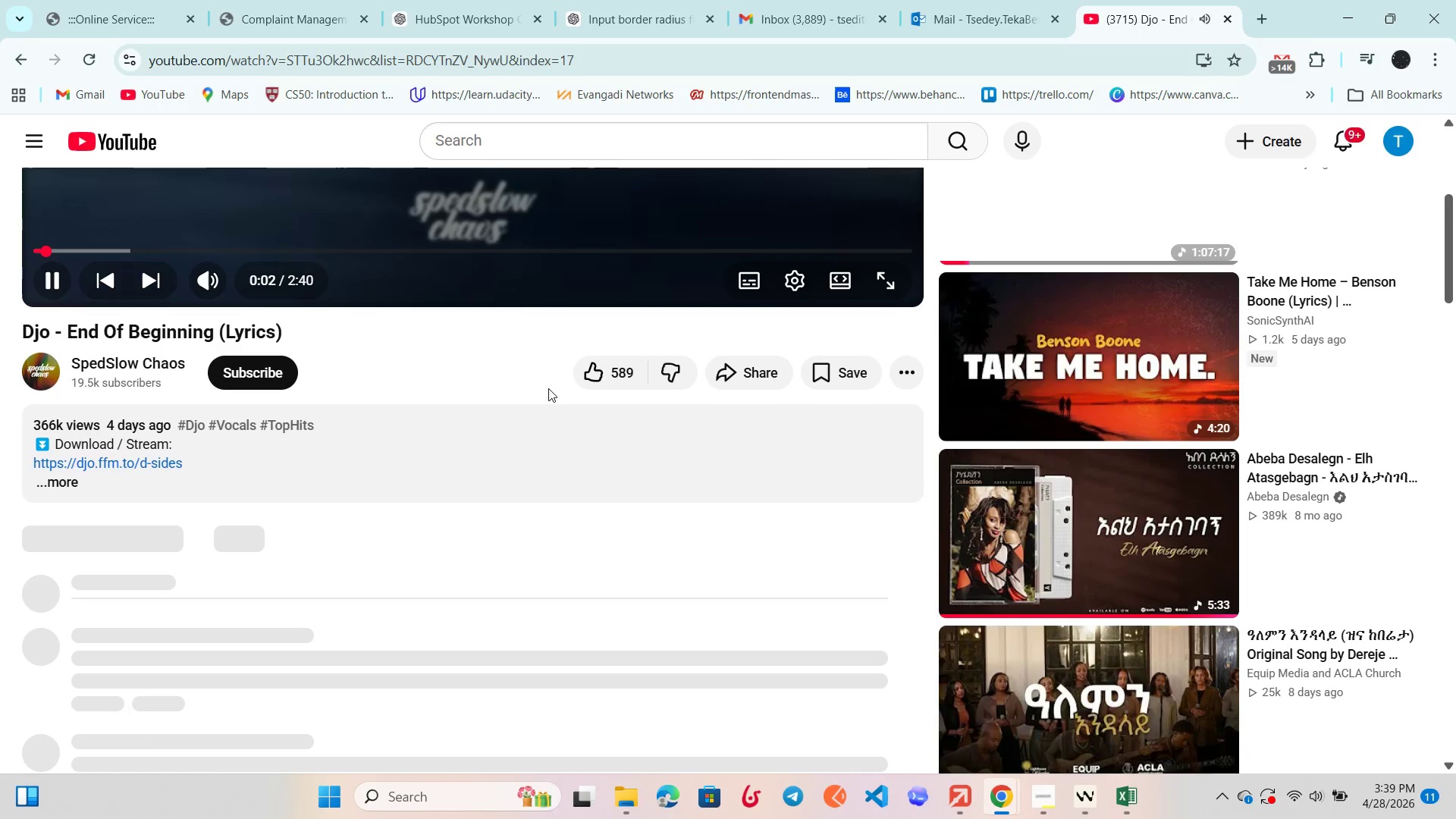 
scroll: coordinate [548, 388], scroll_direction: up, amount: 4.0
 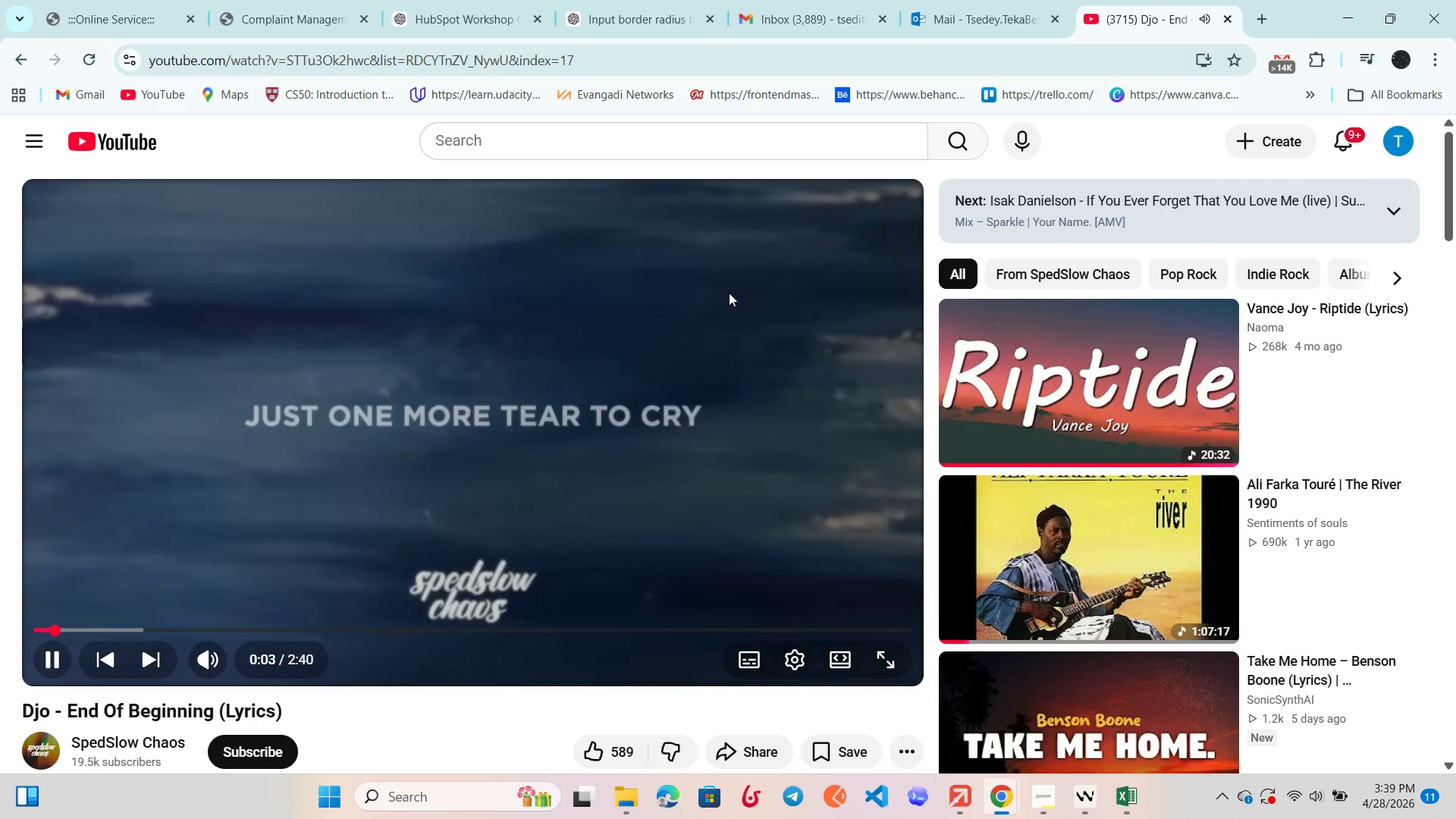 
scroll: coordinate [625, 322], scroll_direction: down, amount: 5.0
 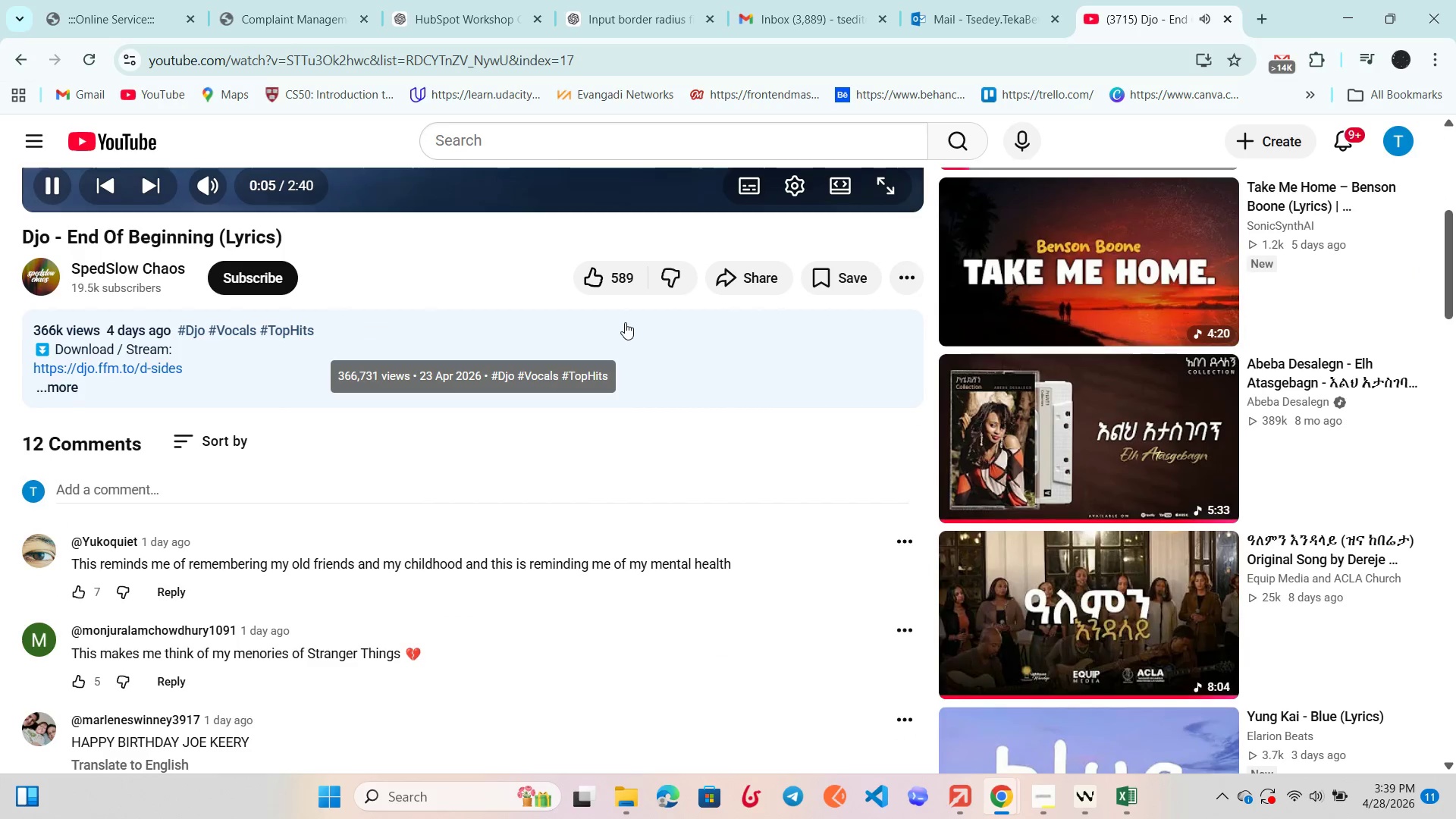 
scroll: coordinate [625, 322], scroll_direction: up, amount: 4.0
 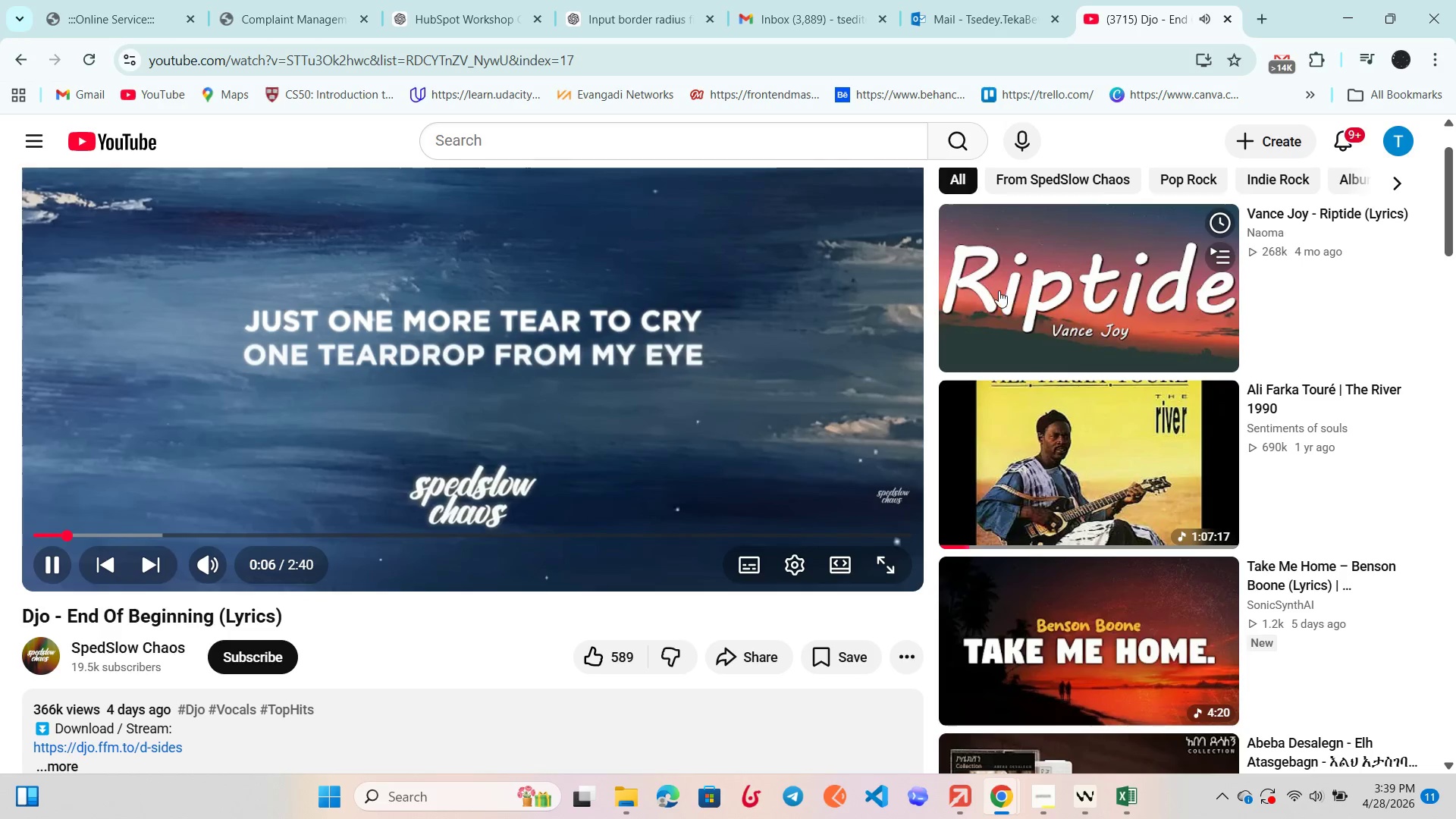 
left_click([999, 289])
 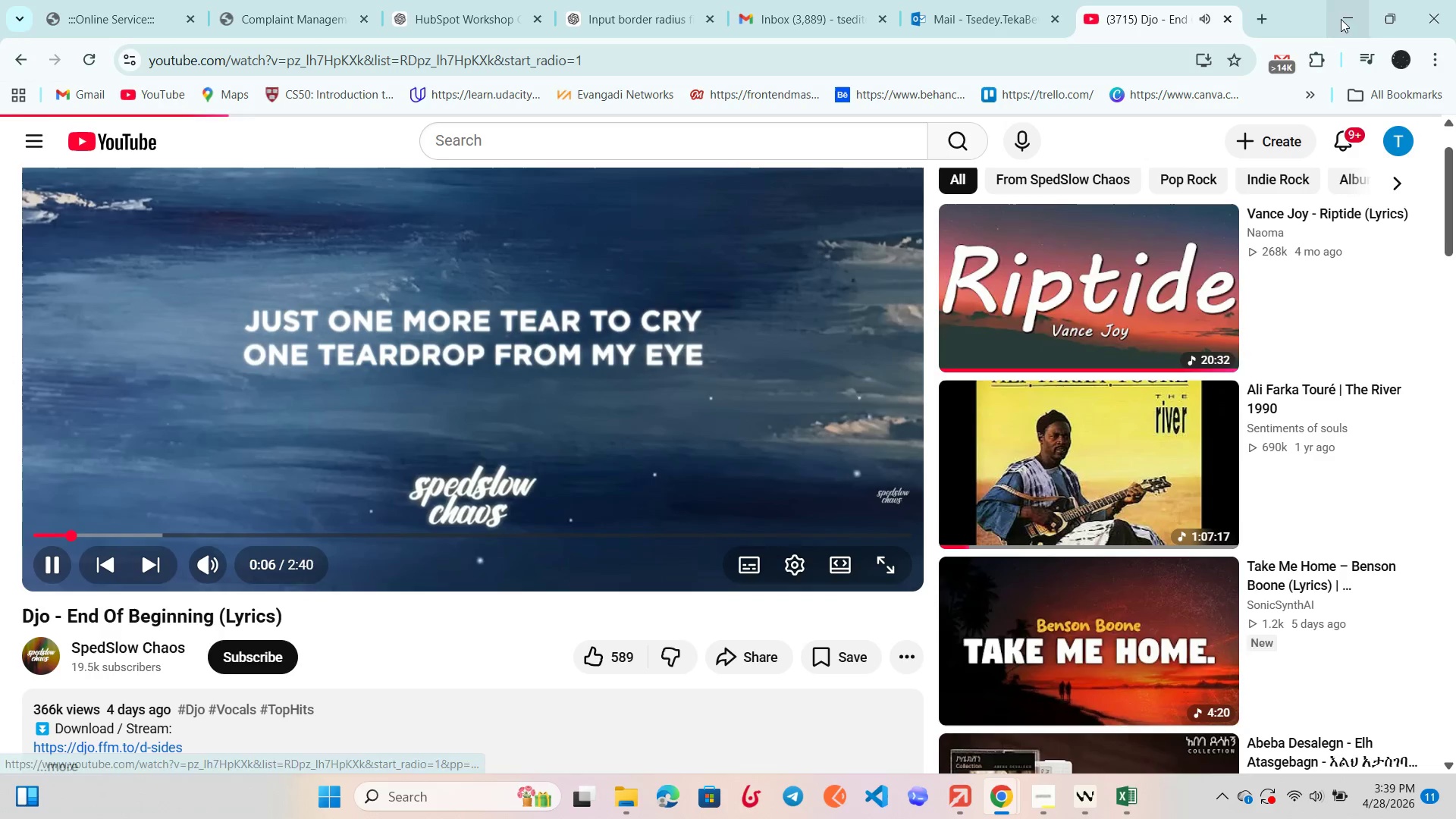 
left_click([1344, 17])